 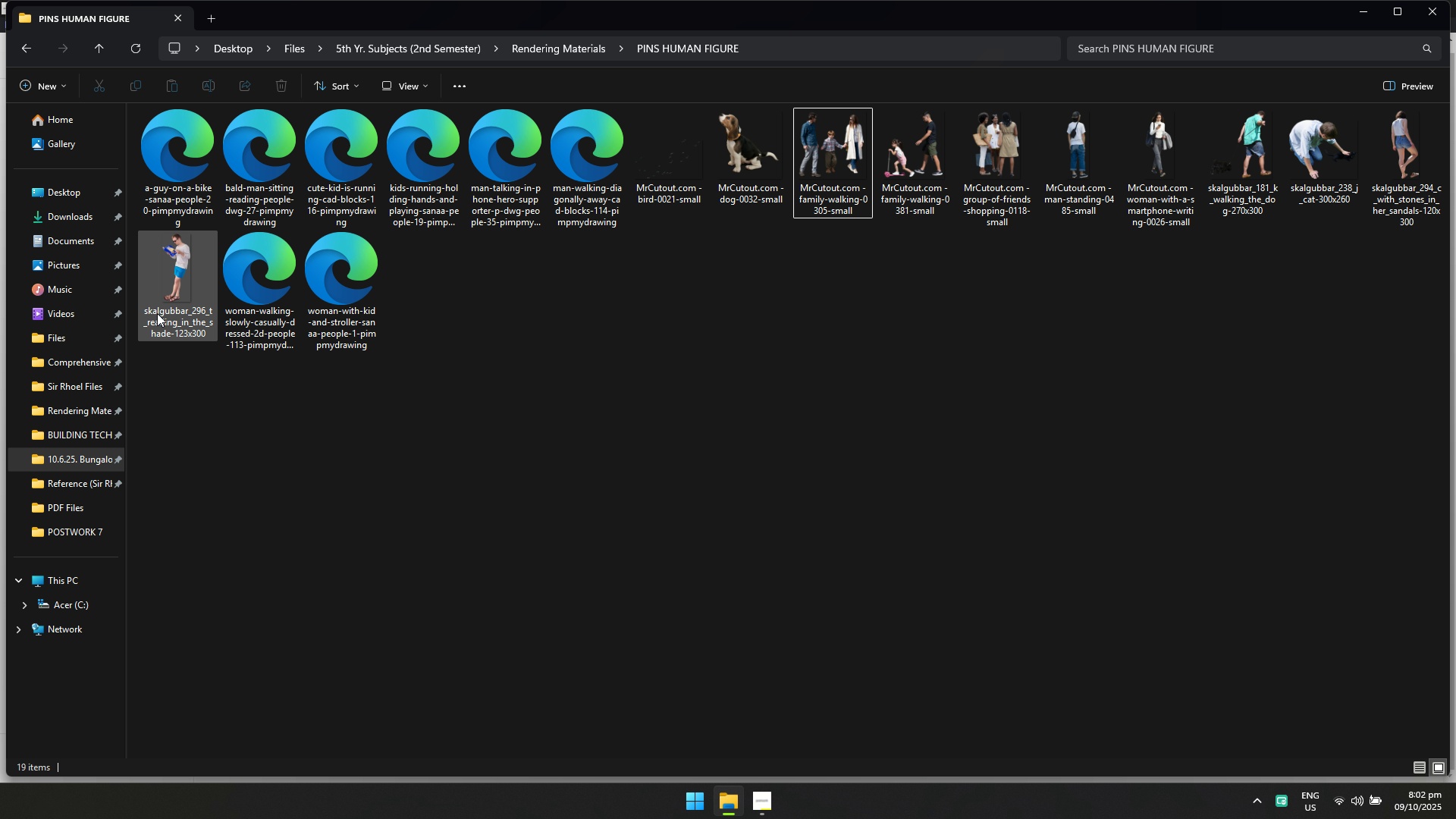 
left_click([75, 526])
 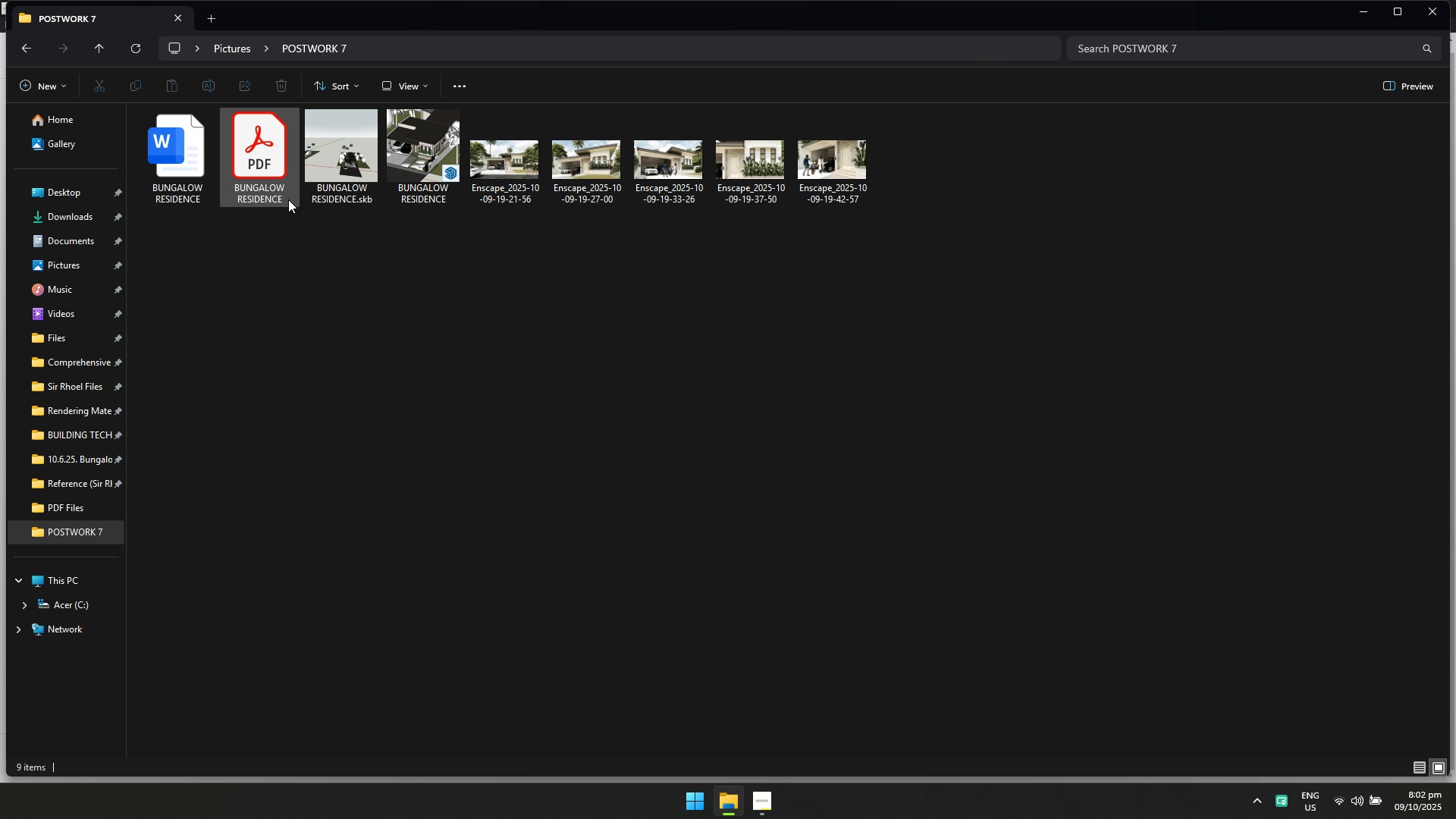 
left_click([507, 199])
 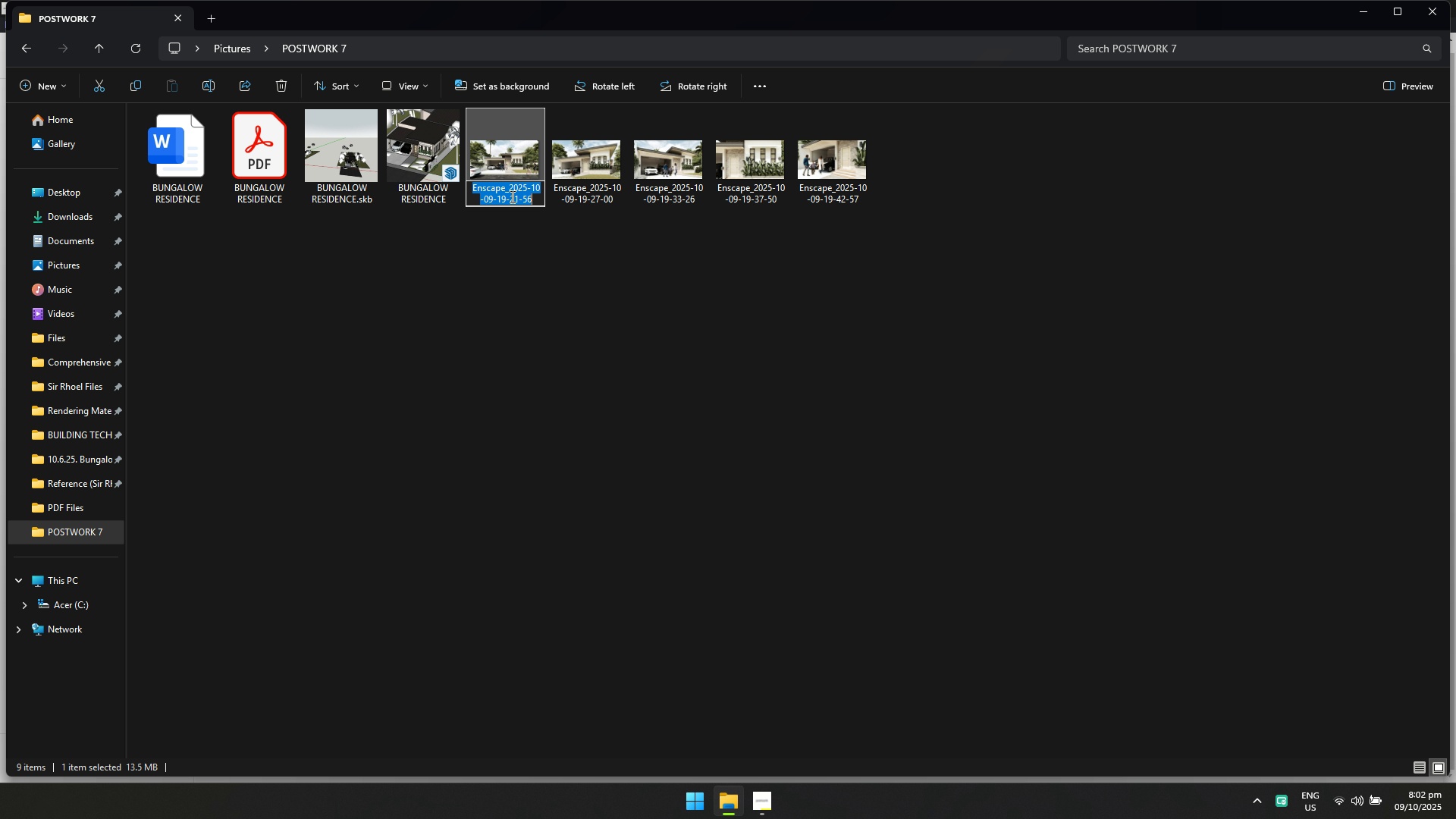 
type([F2]Exterior PErspe)
key(Backspace)
key(Backspace)
key(Backspace)
key(Backspace)
key(Backspace)
type(erspective 1)
 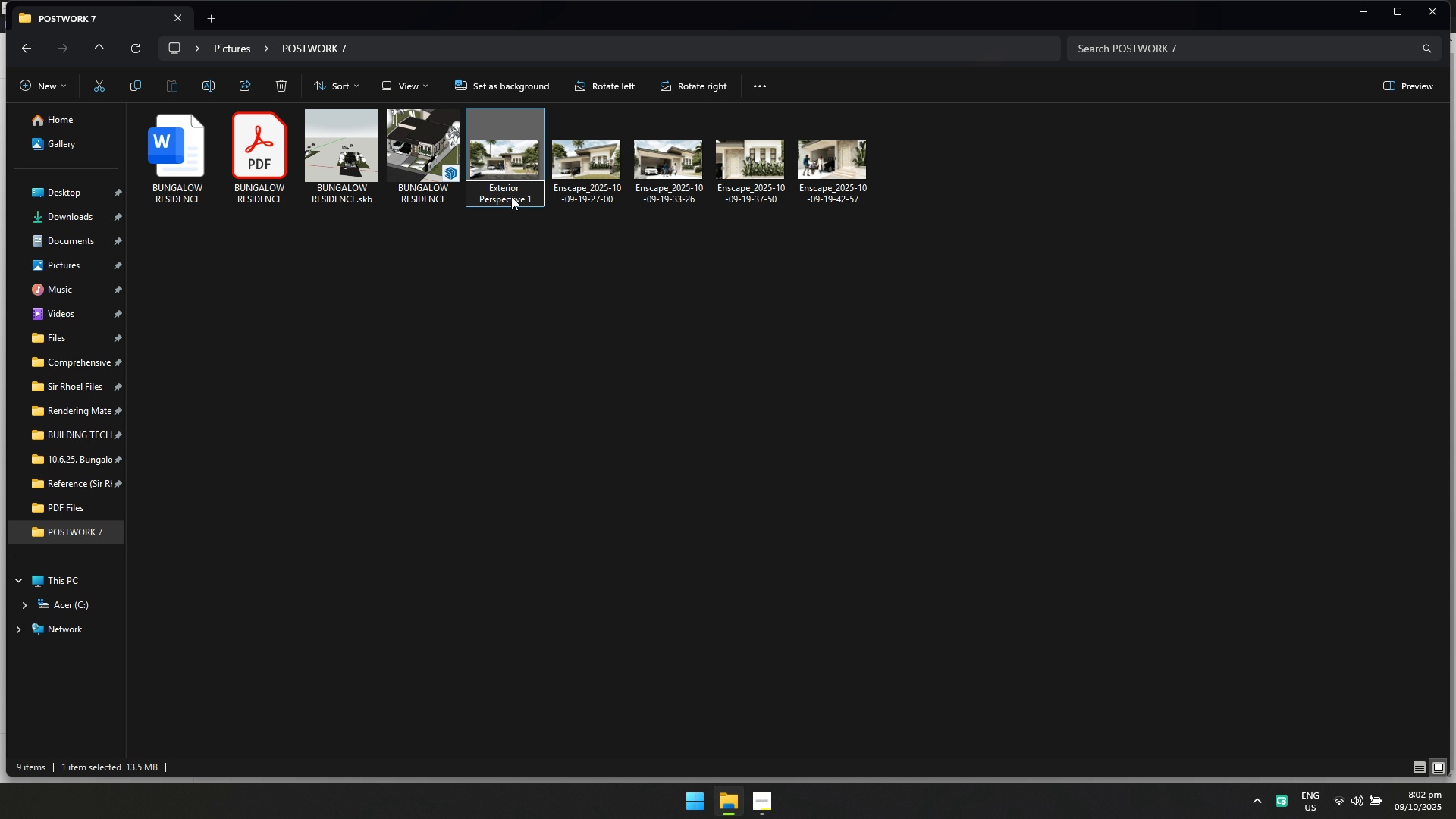 
key(Control+A)
 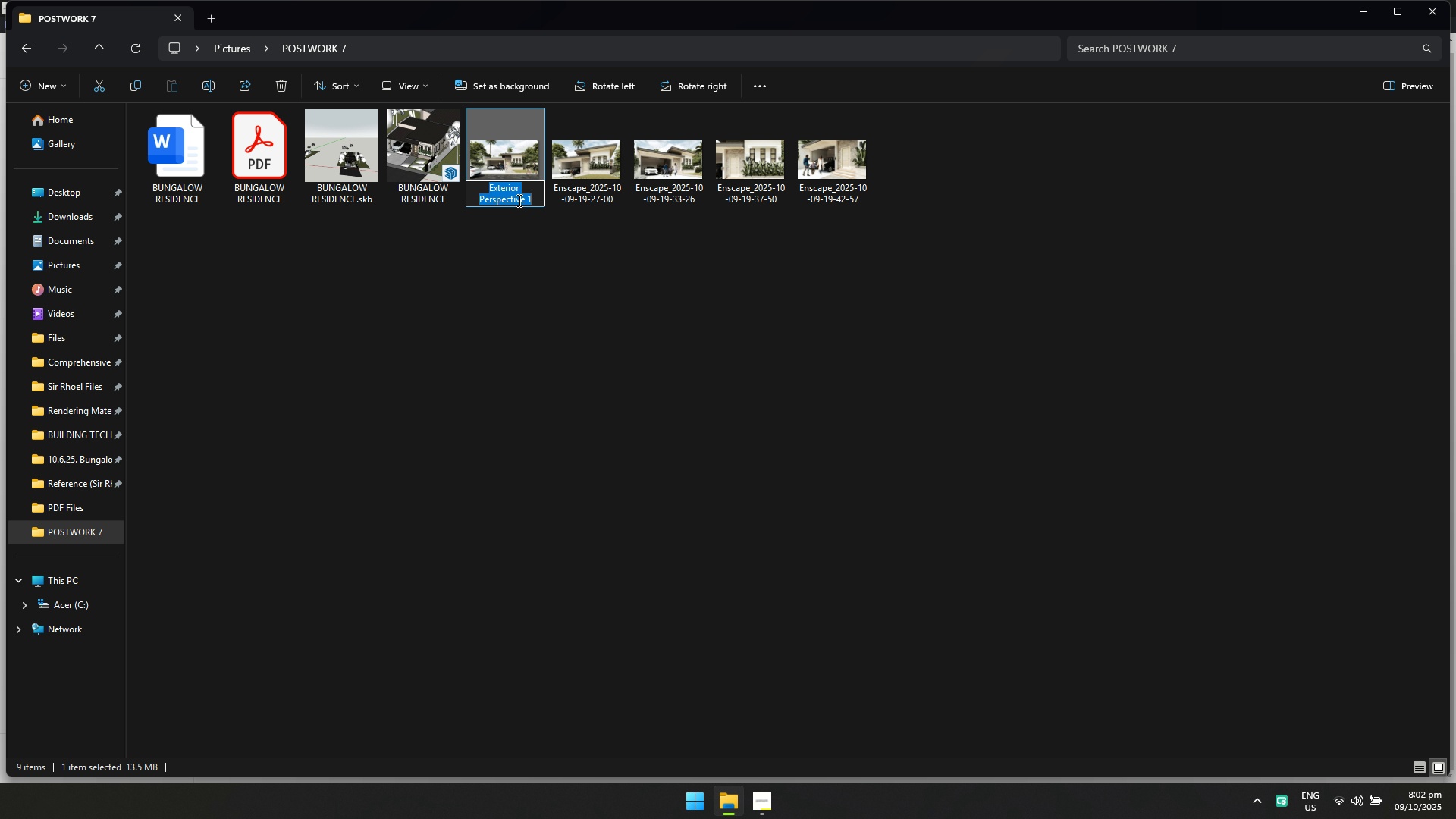 
key(Control+C)
 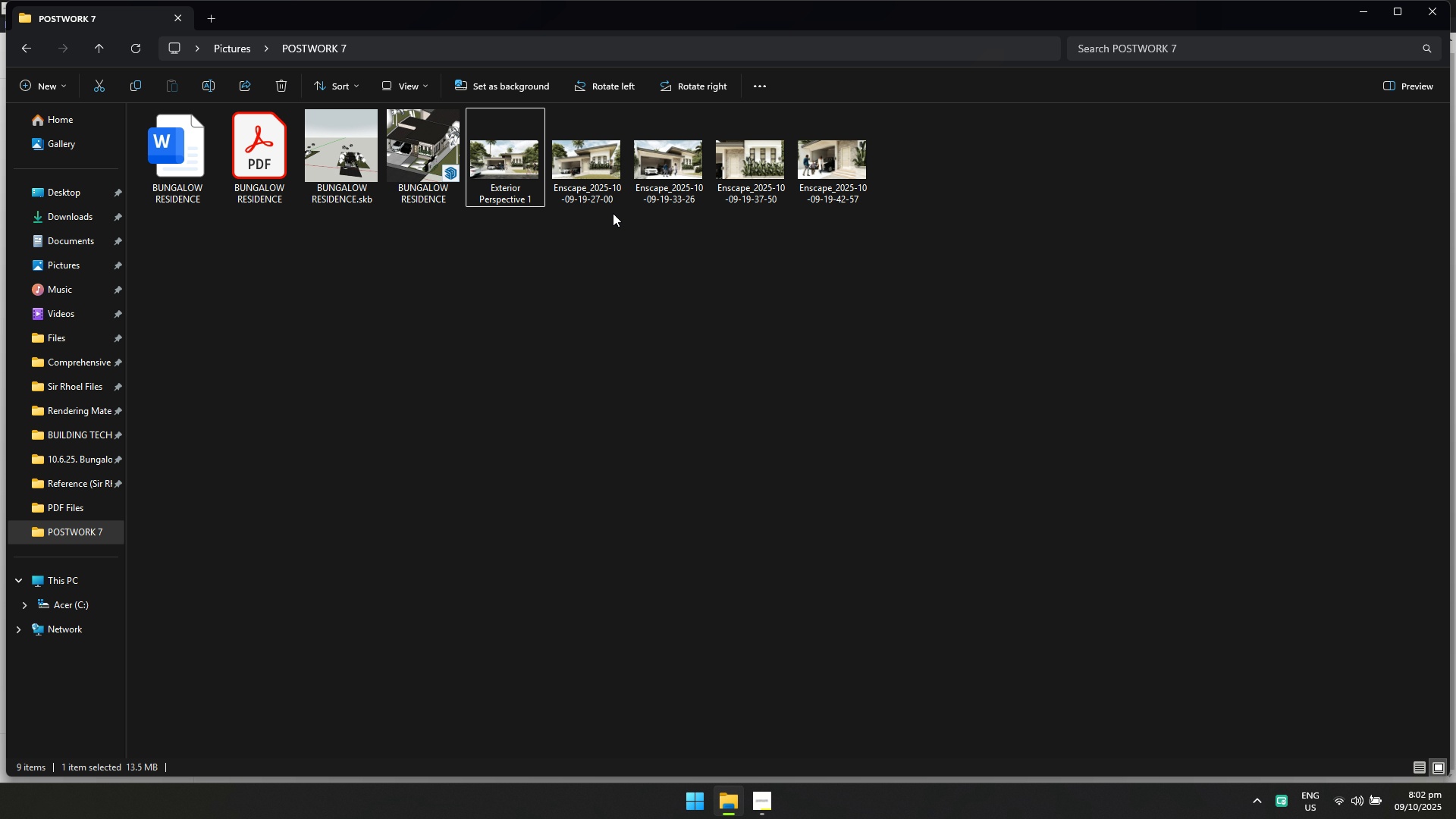 
double_click([598, 172])
 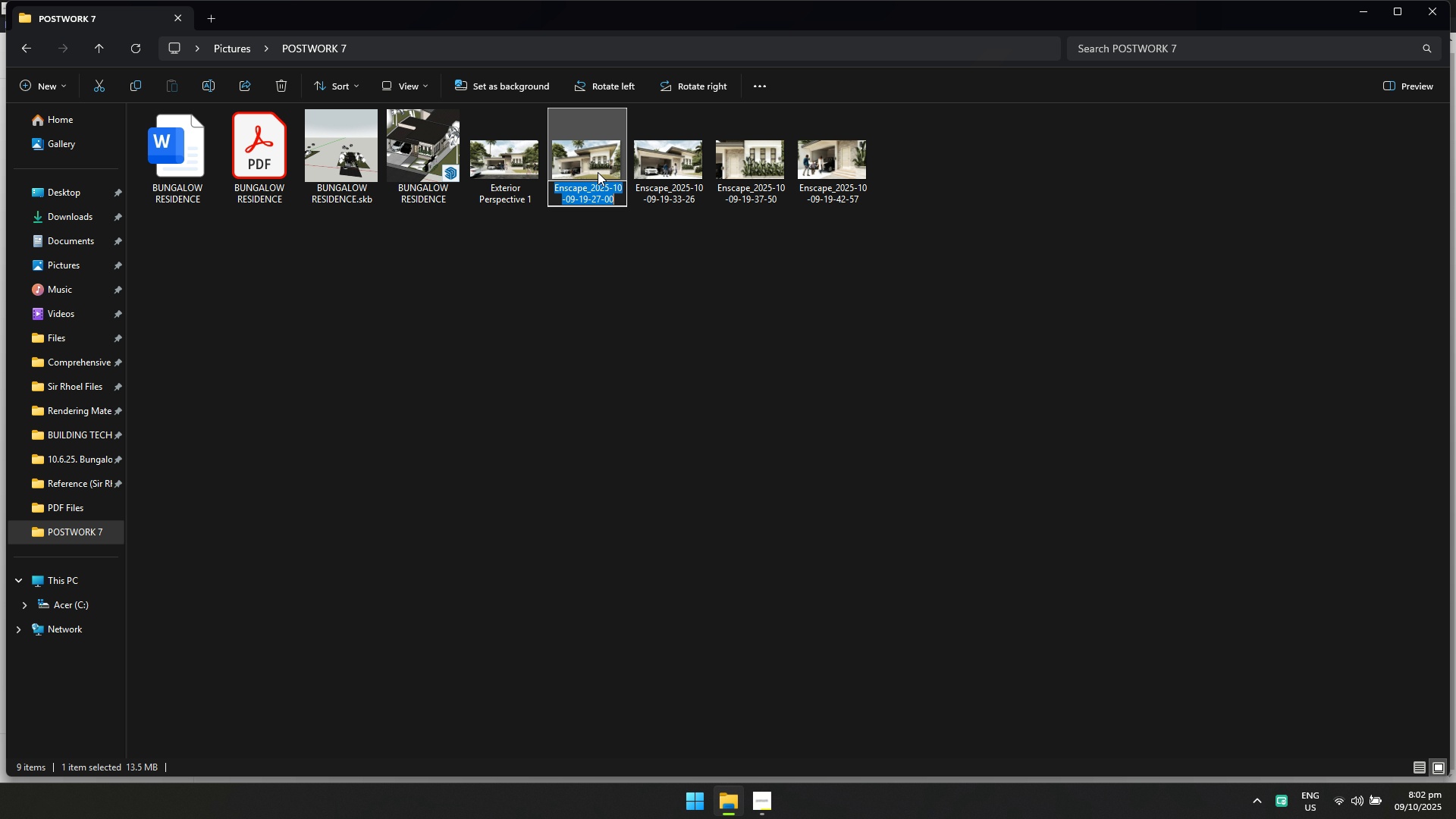 
key(F2)
 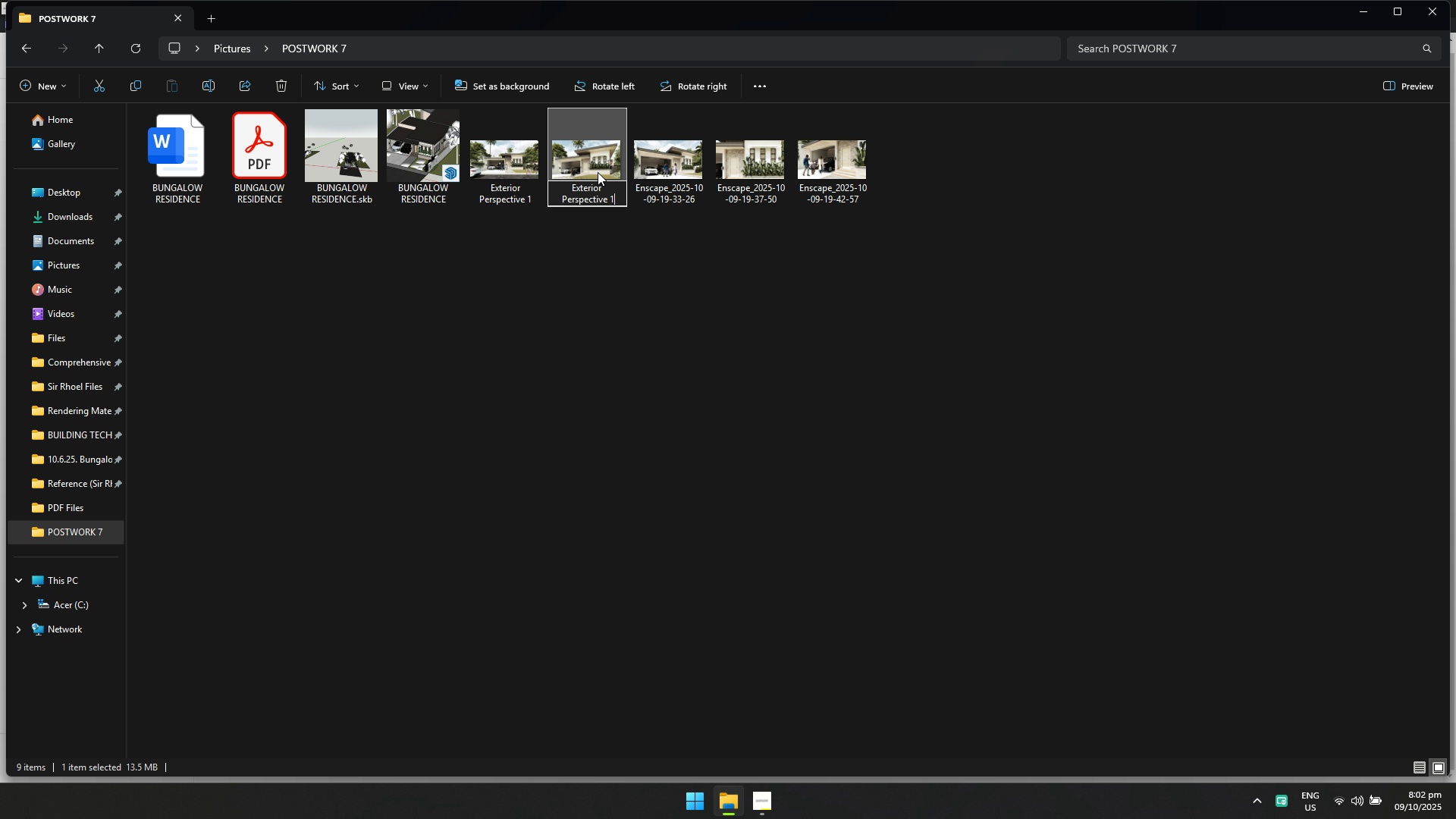 
key(Control+ControlLeft)
 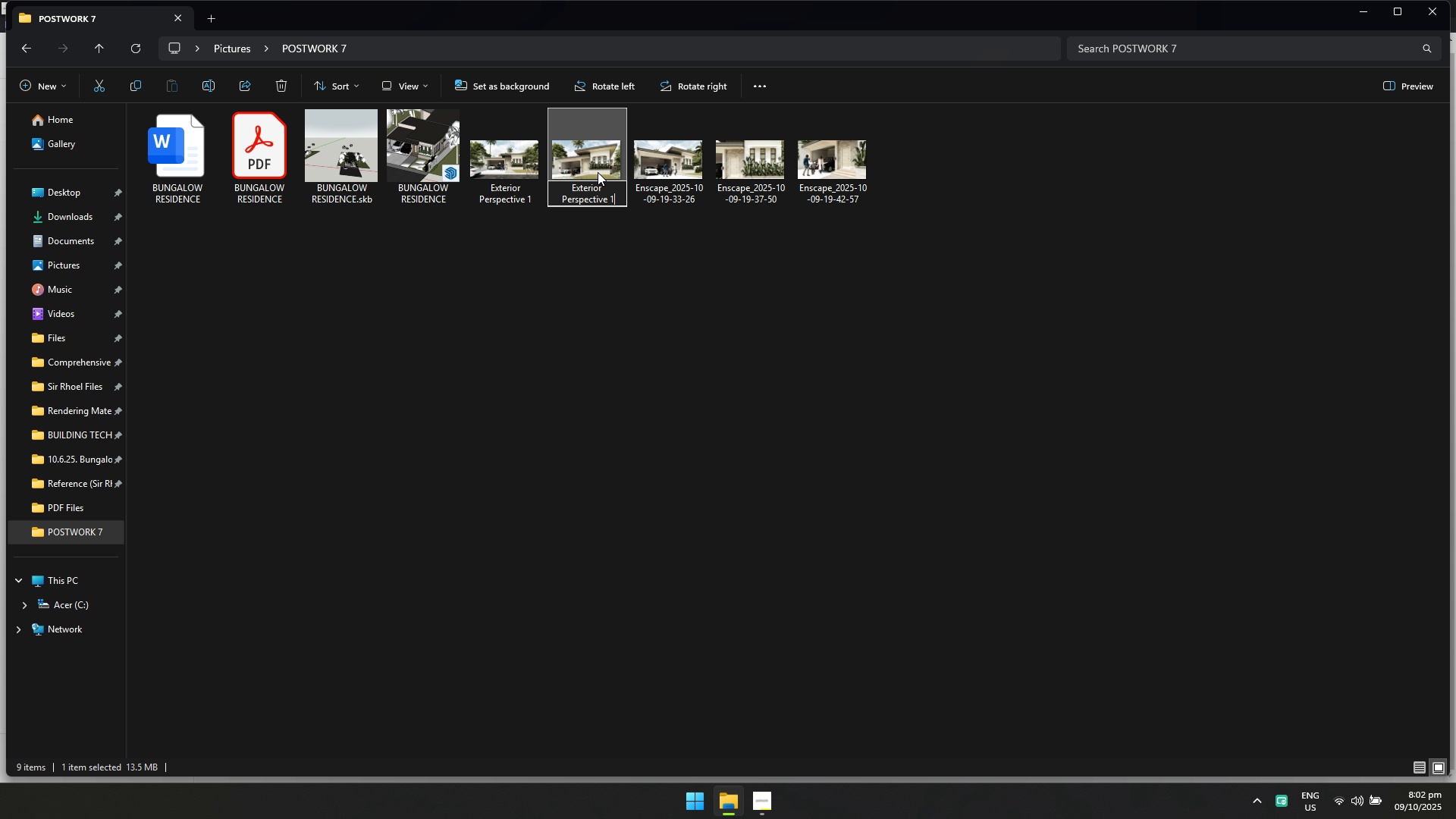 
key(Control+V)
 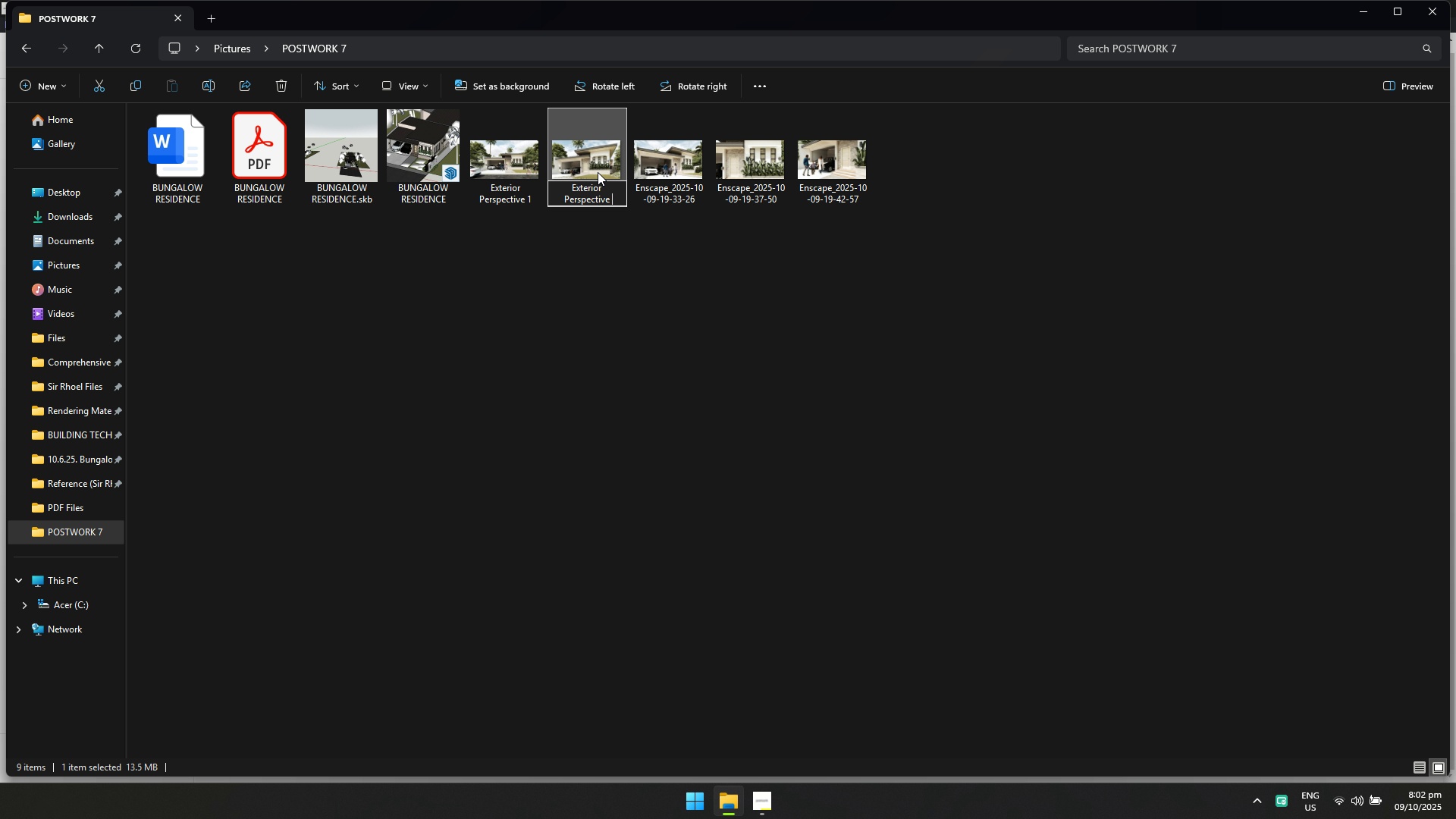 
key(Backspace)
 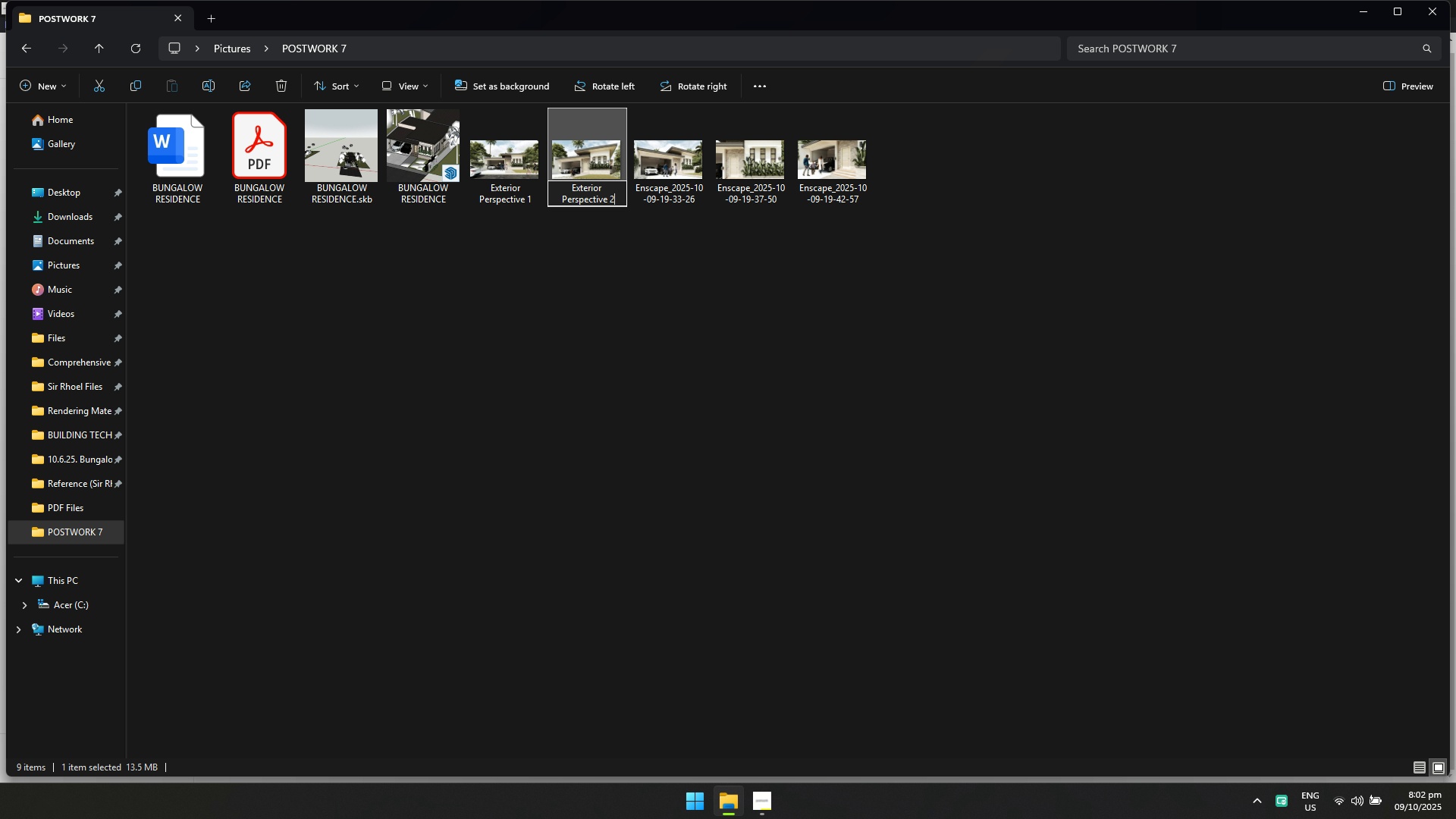 
key(2)
 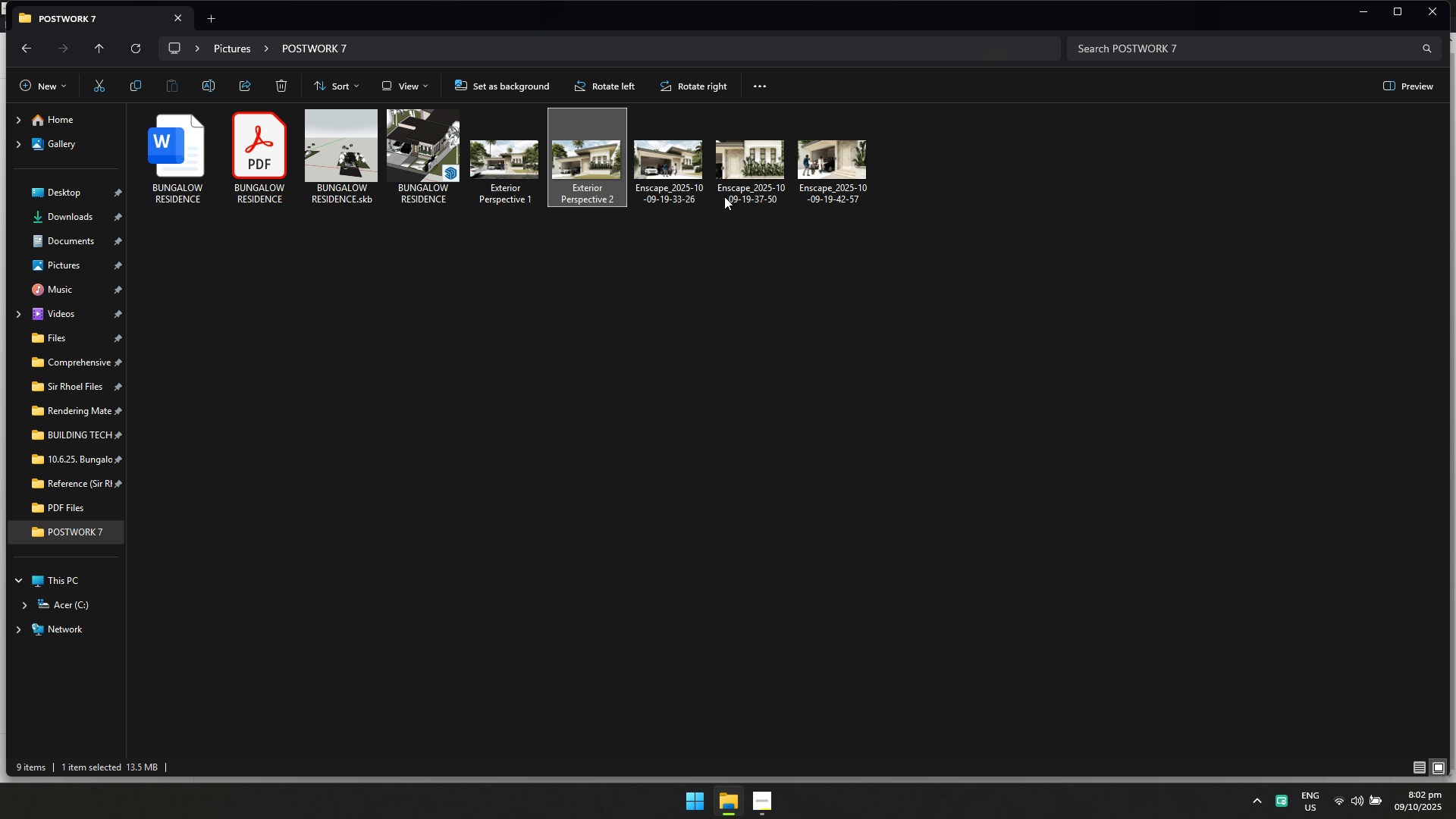 
double_click([710, 159])
 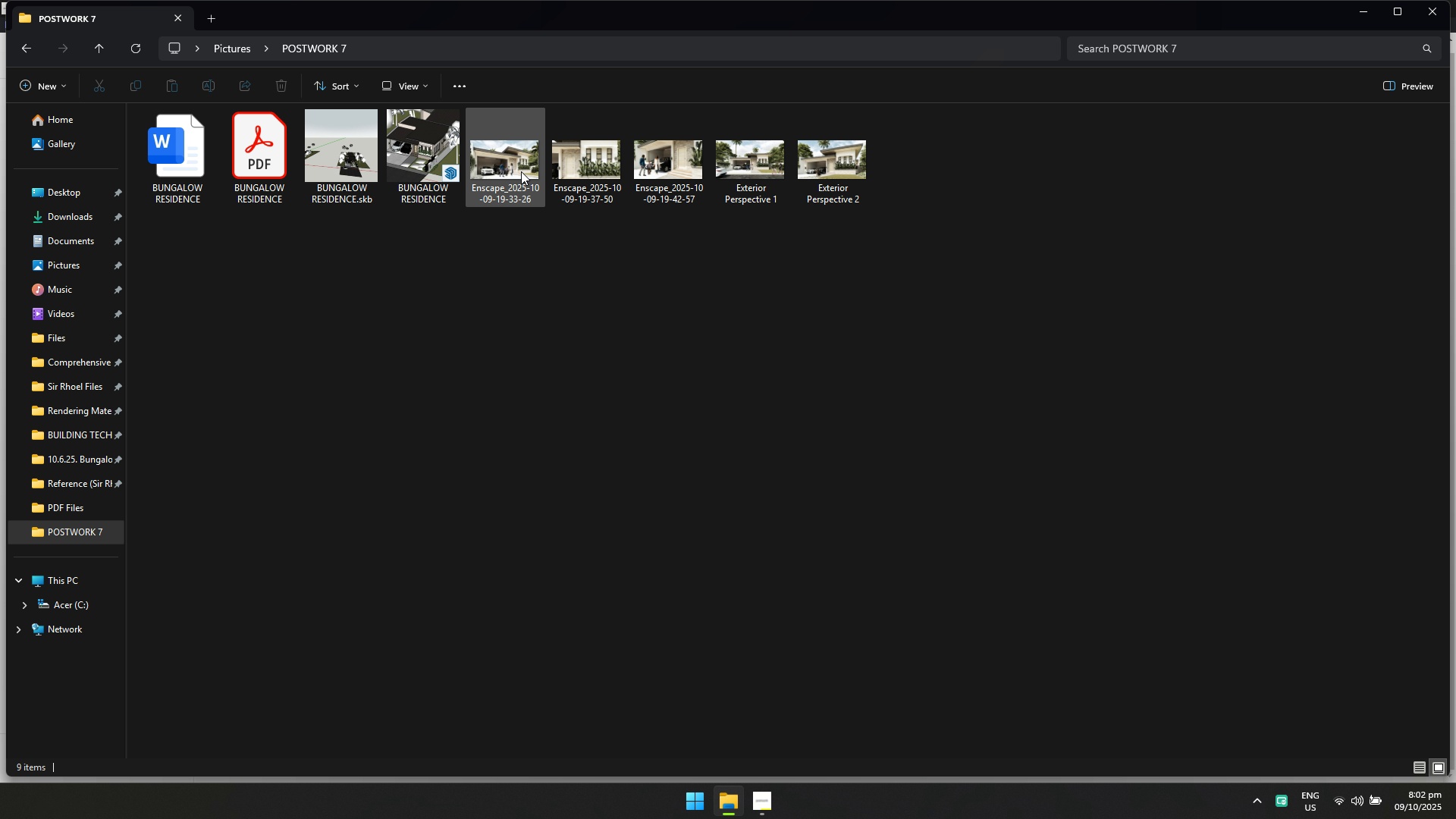 
left_click([519, 171])
 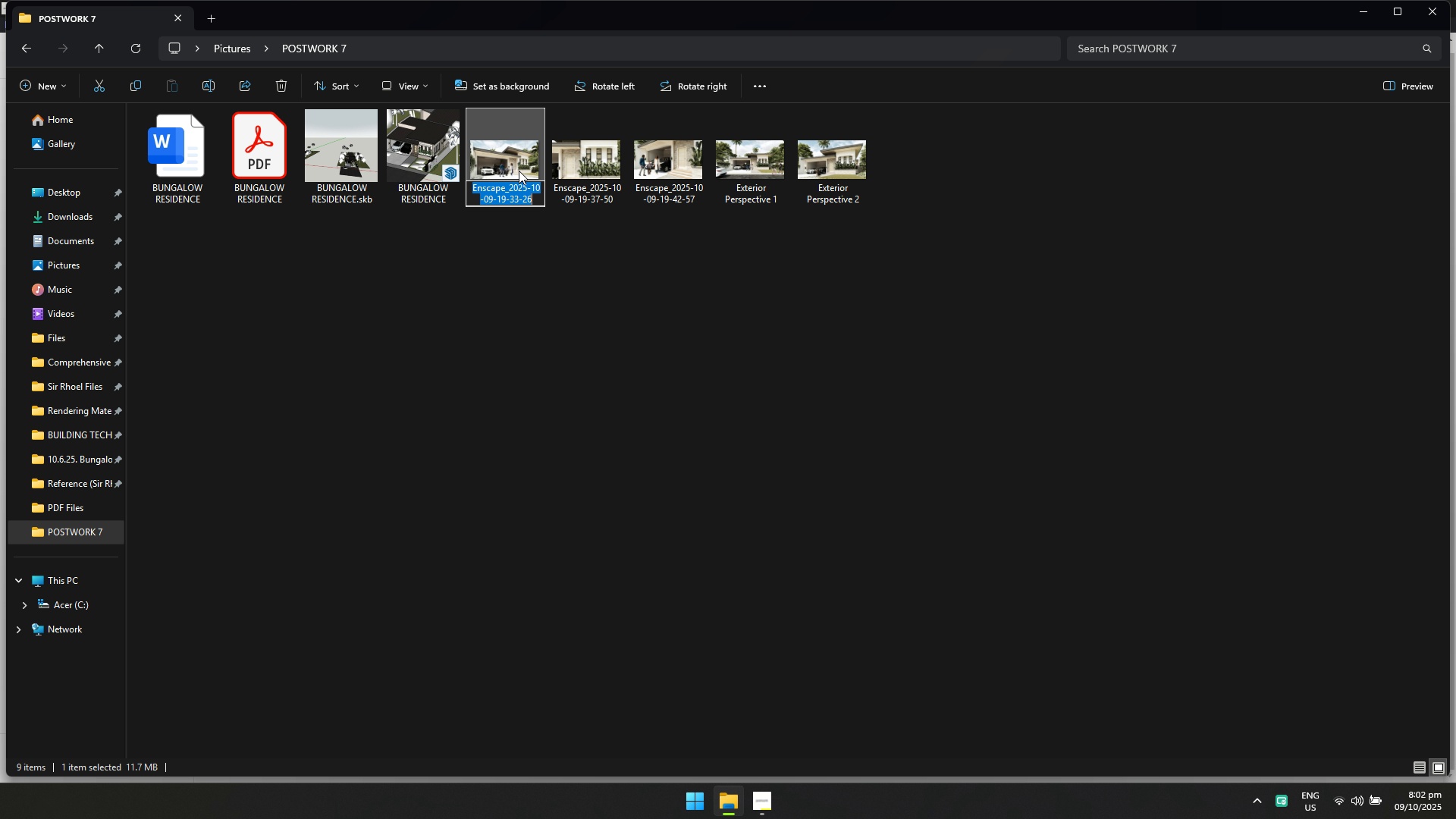 
key(F2)
 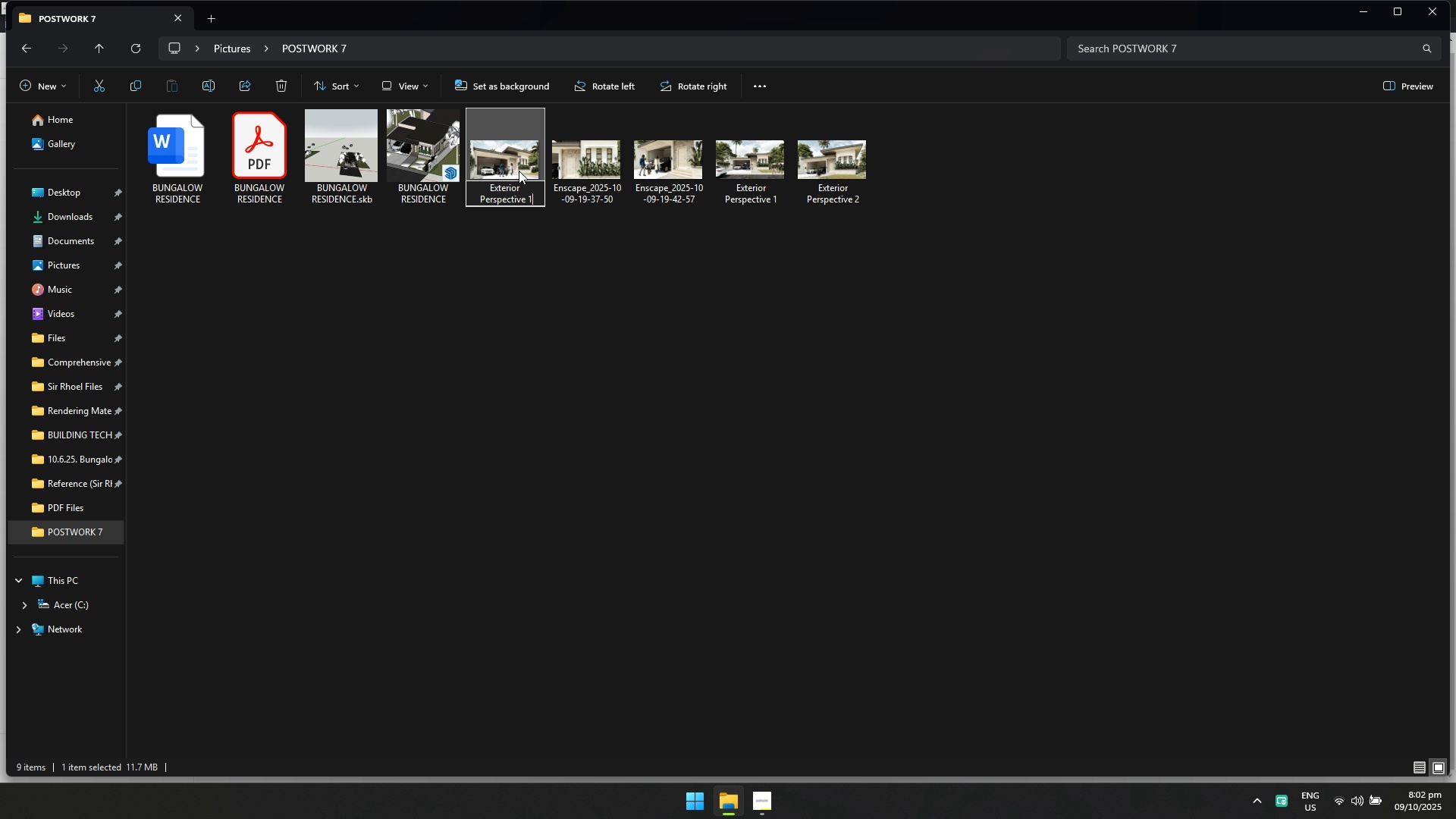 
key(Control+ControlLeft)
 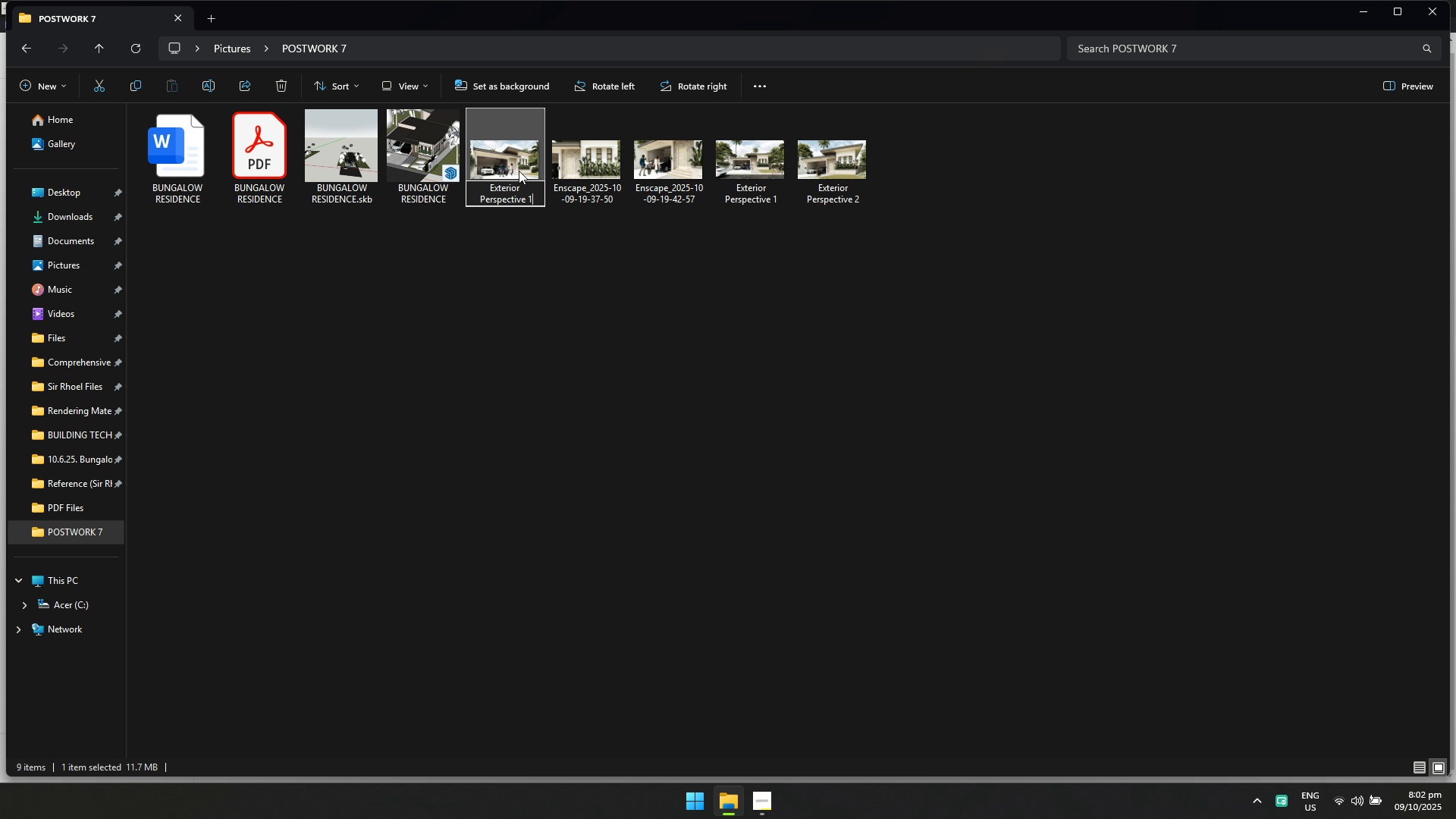 
key(Control+V)
 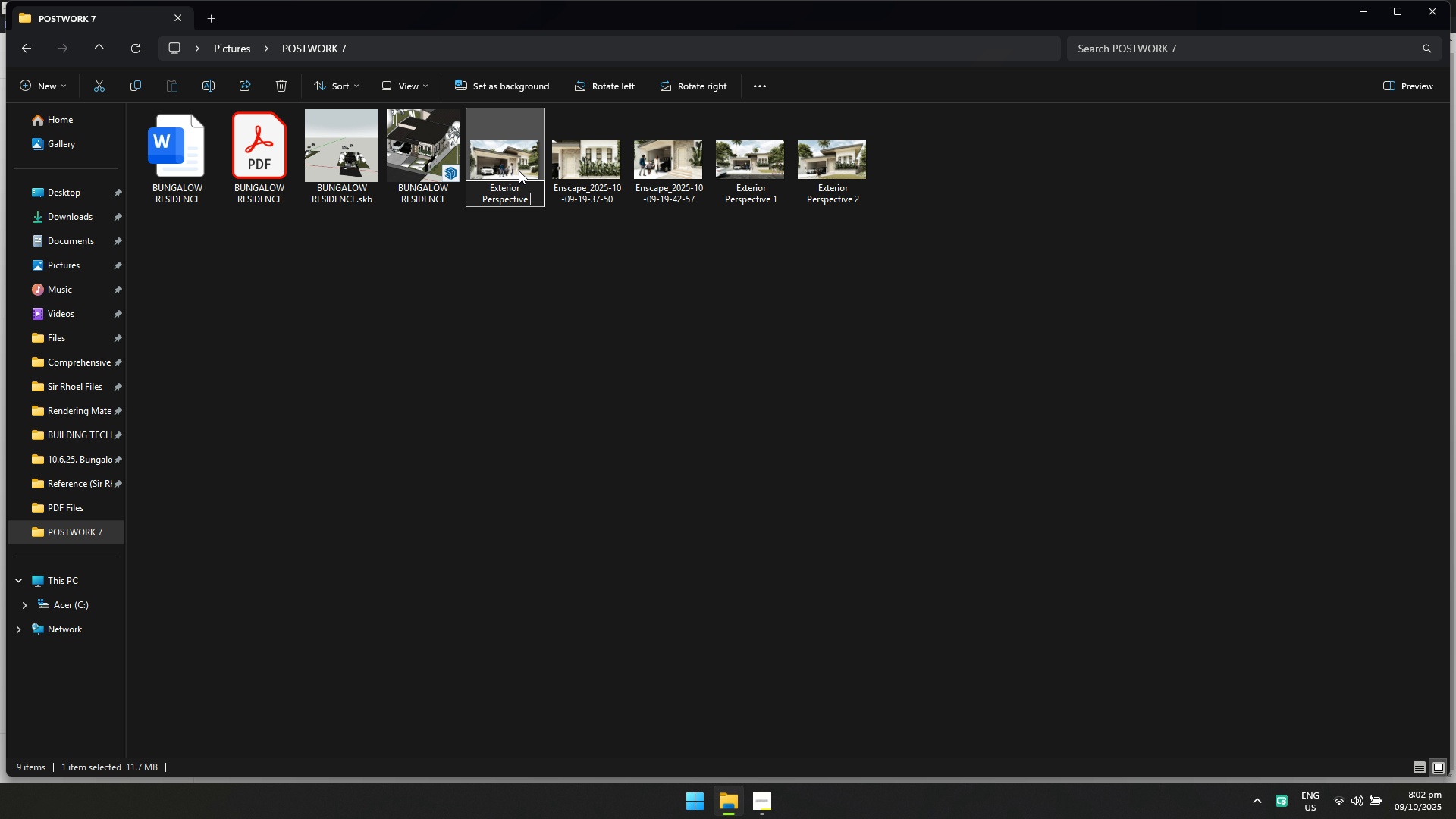 
key(Backspace)
 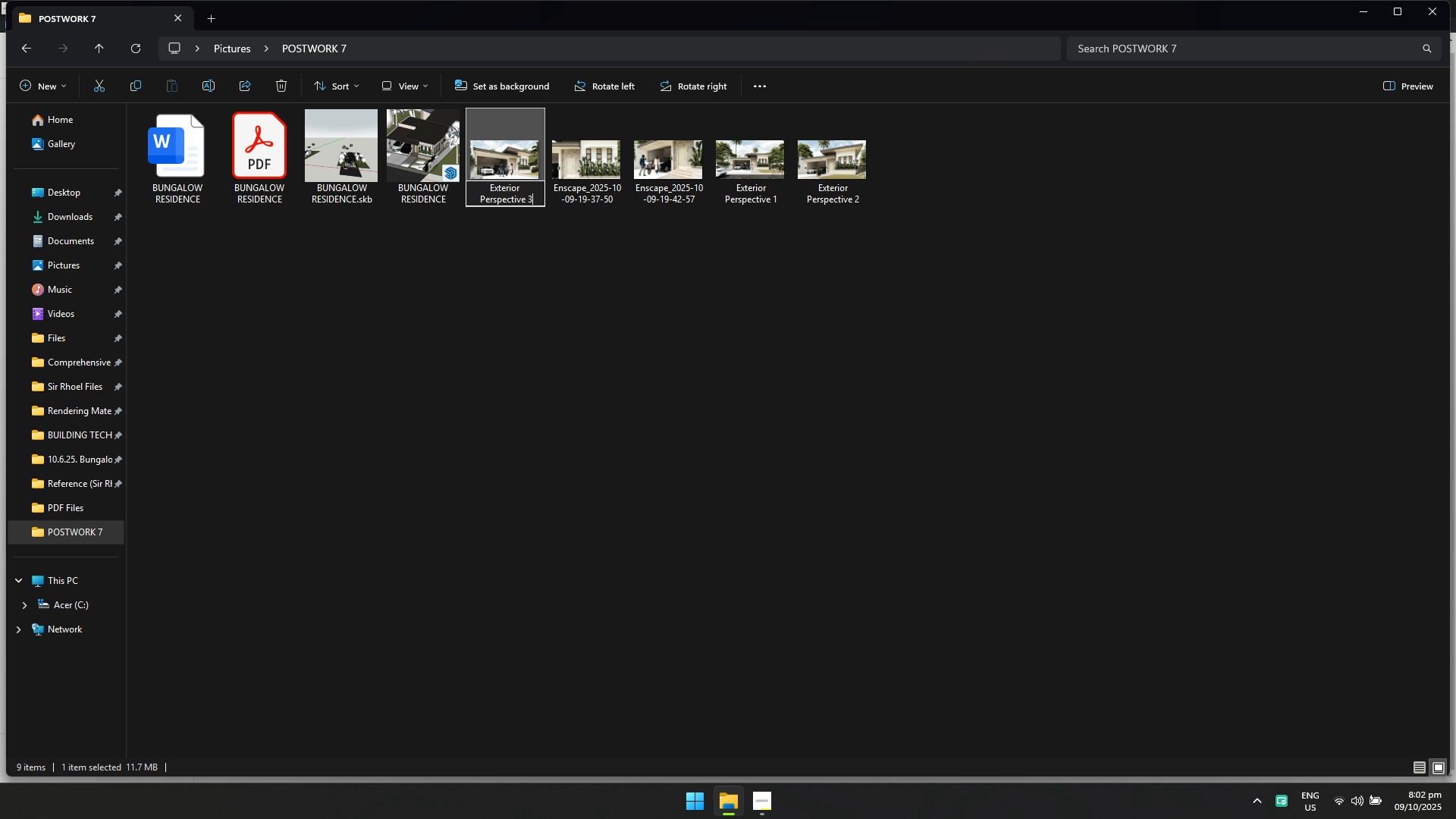 
key(3)
 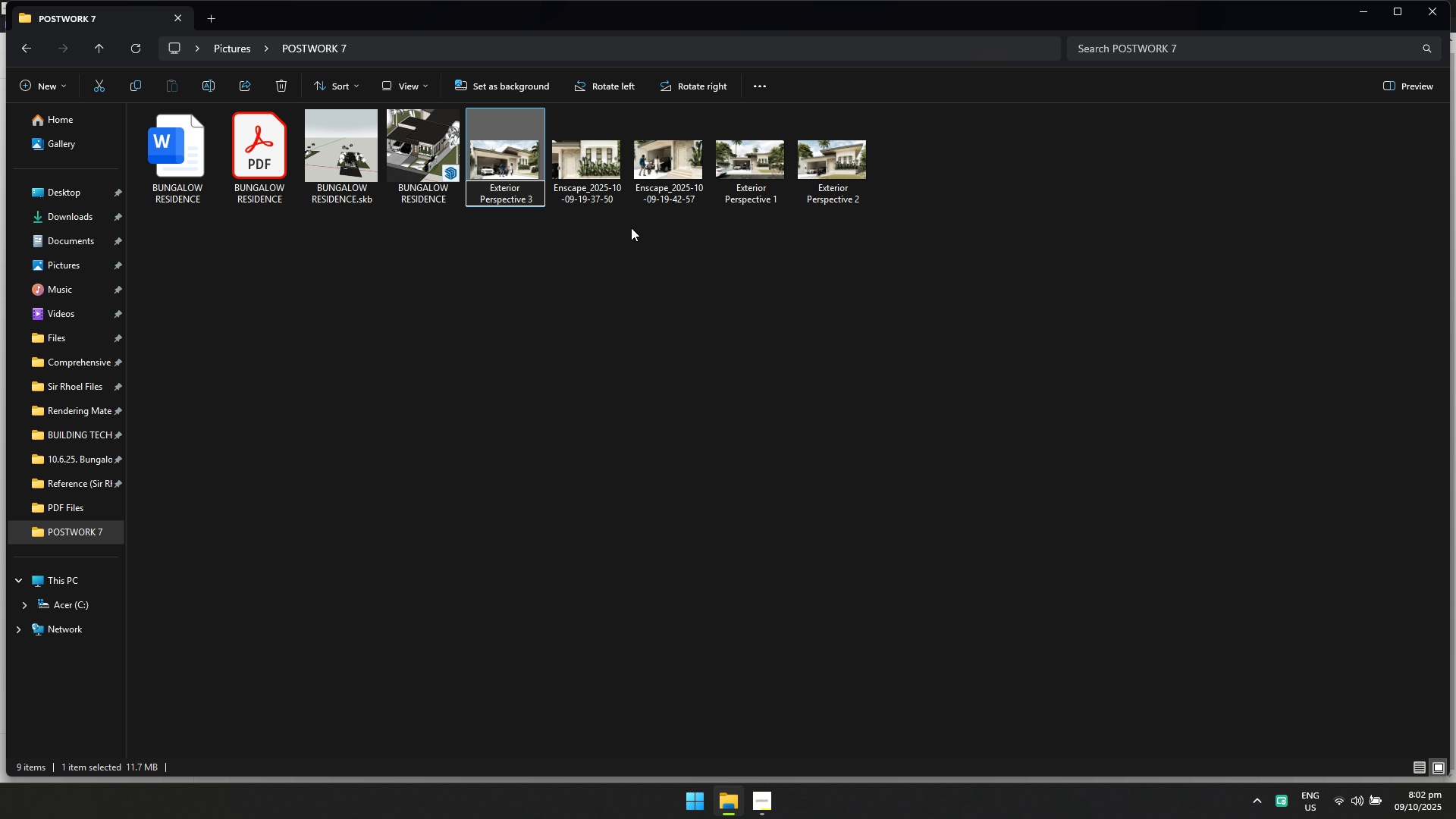 
left_click([626, 268])